 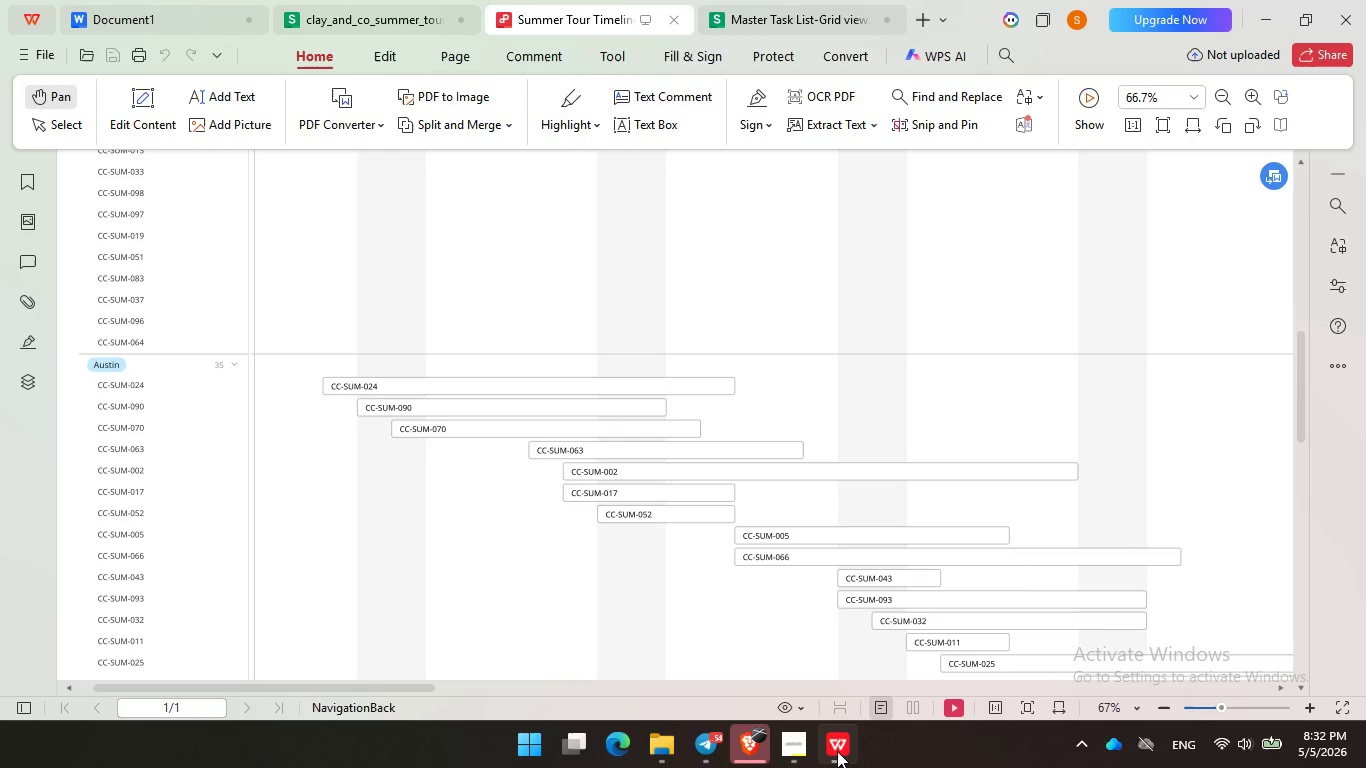 
left_click([837, 751])
 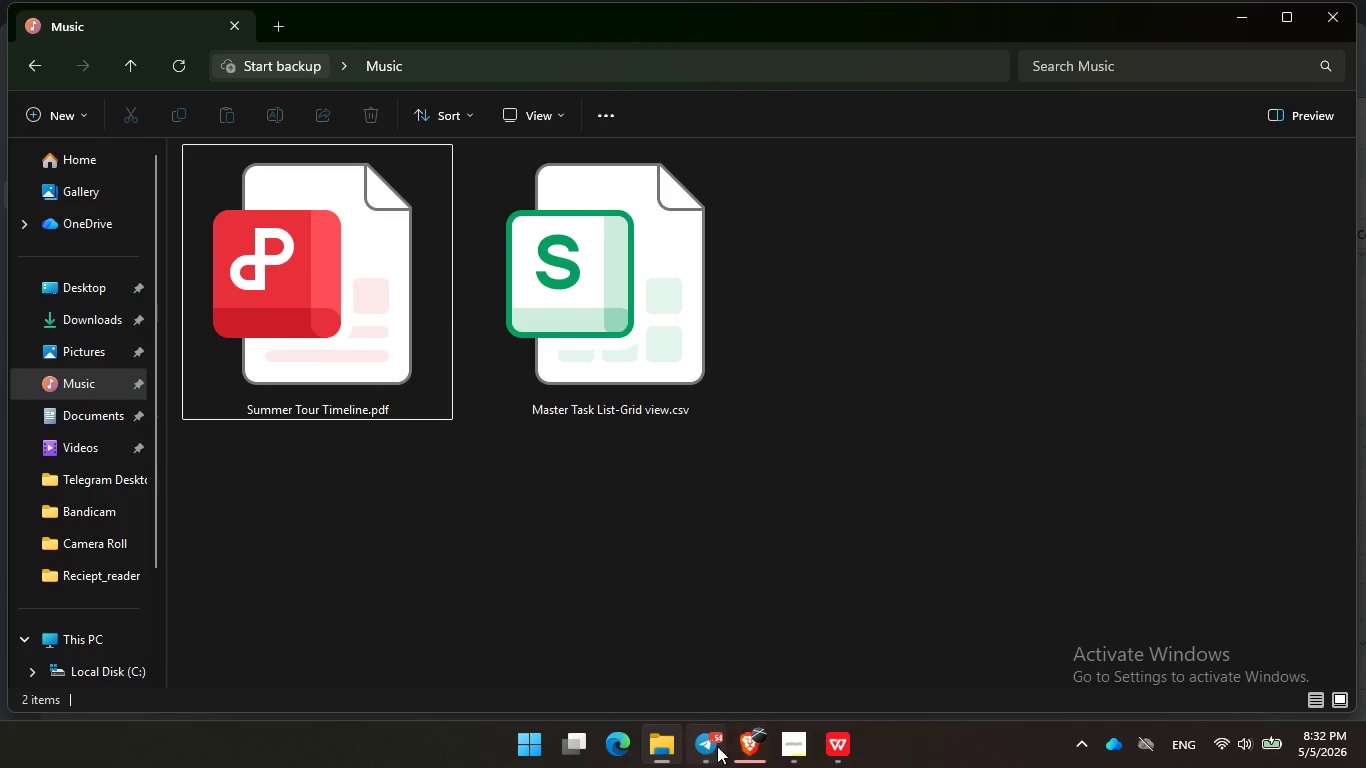 
left_click([742, 746])
 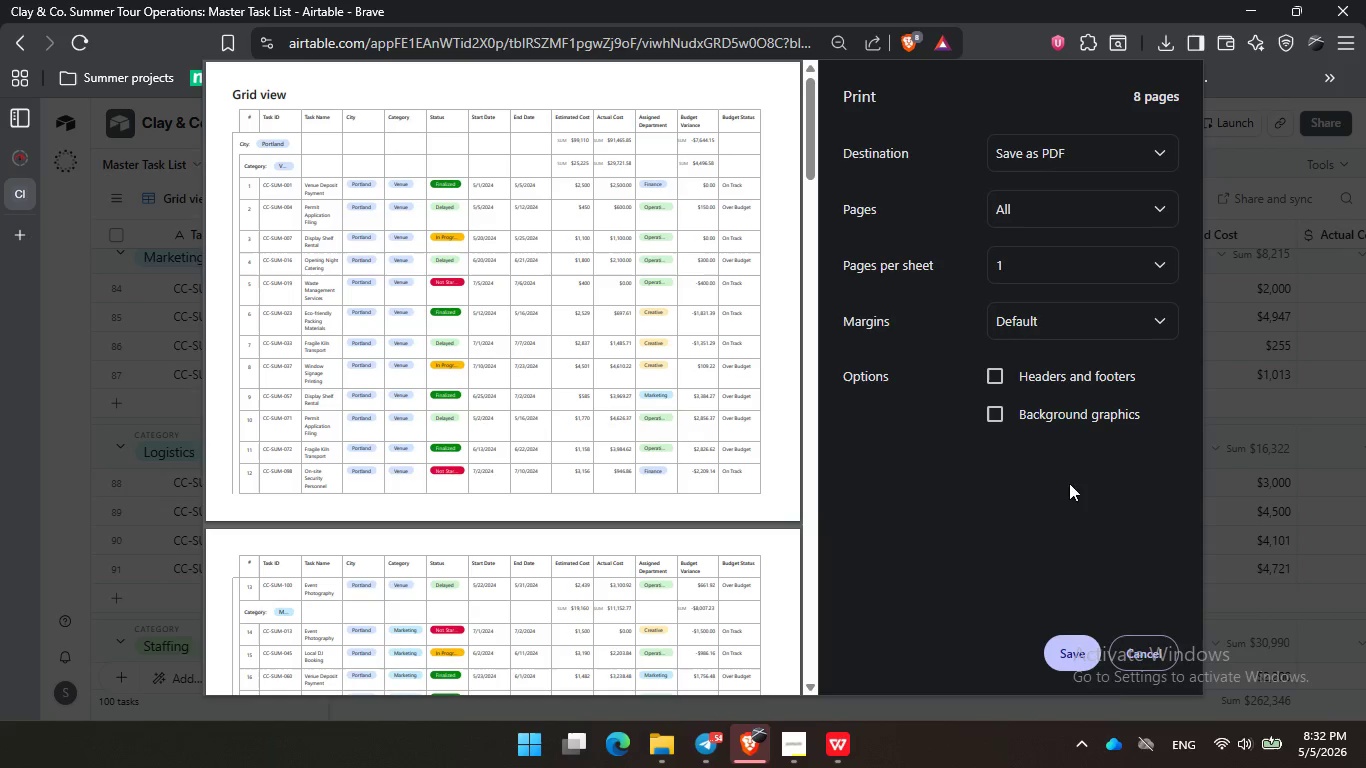 
left_click([1083, 651])
 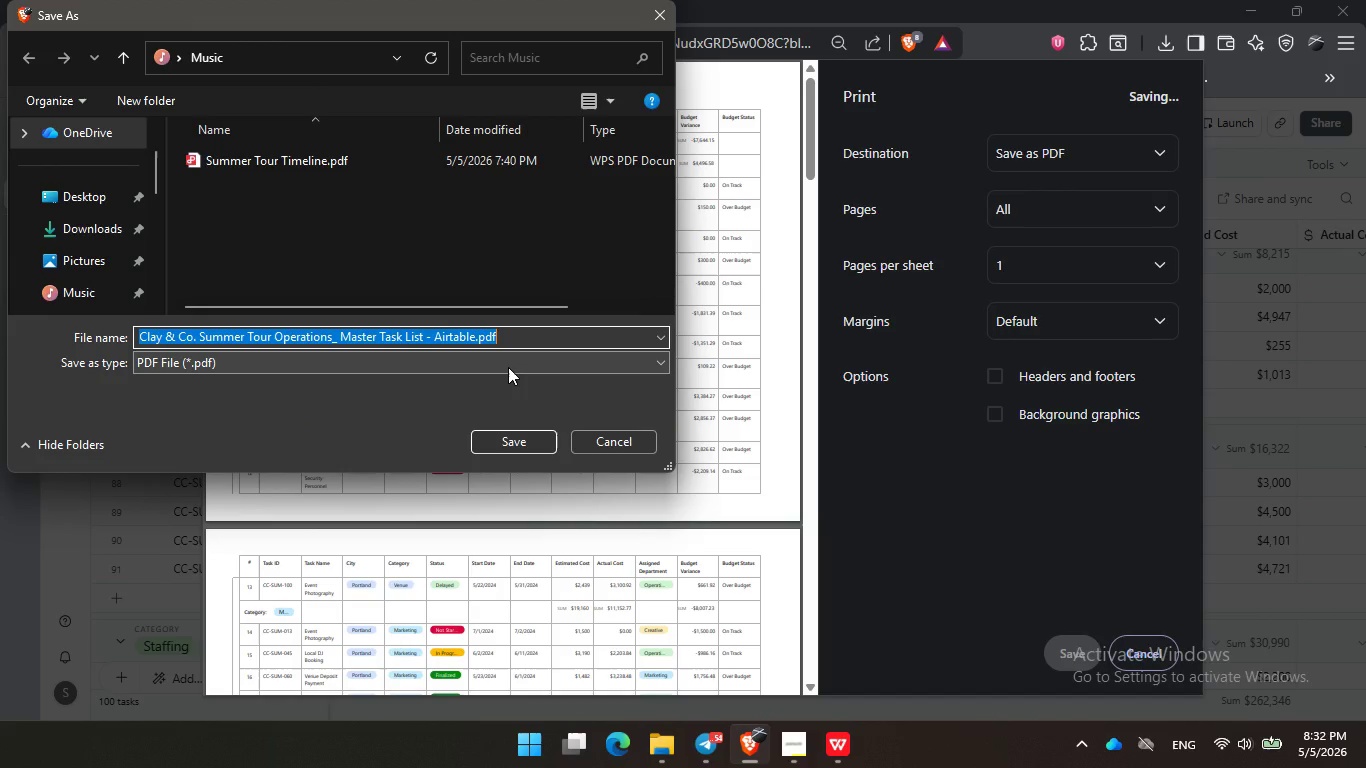 
key(Control+V)
 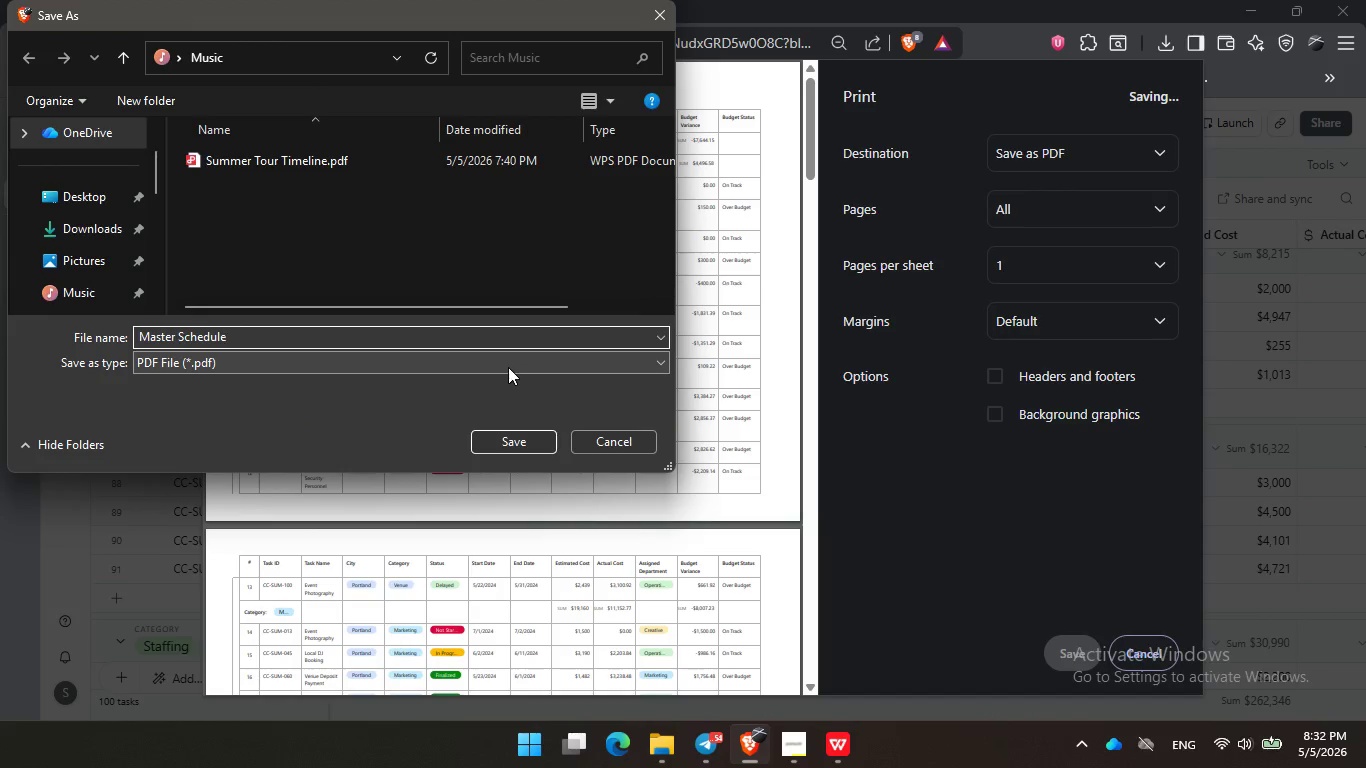 
left_click([523, 438])
 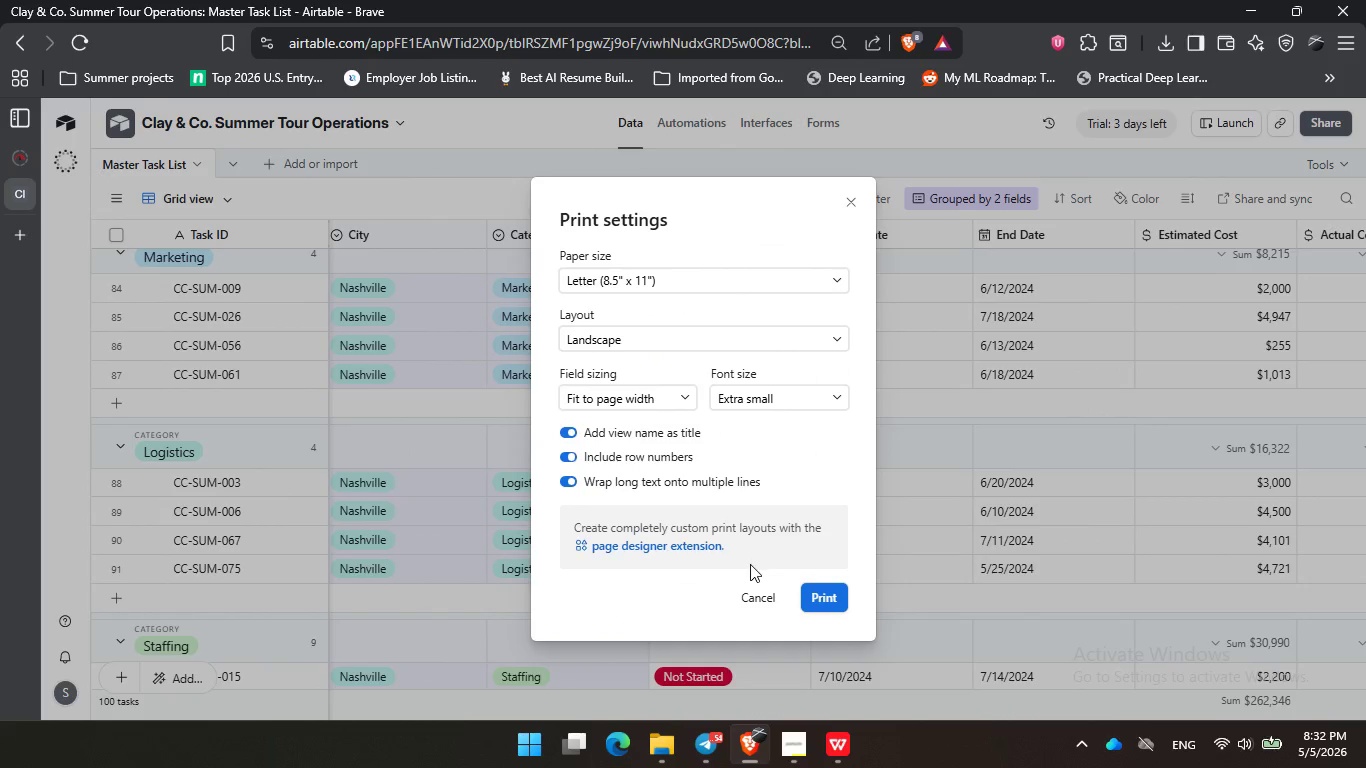 
left_click([757, 593])
 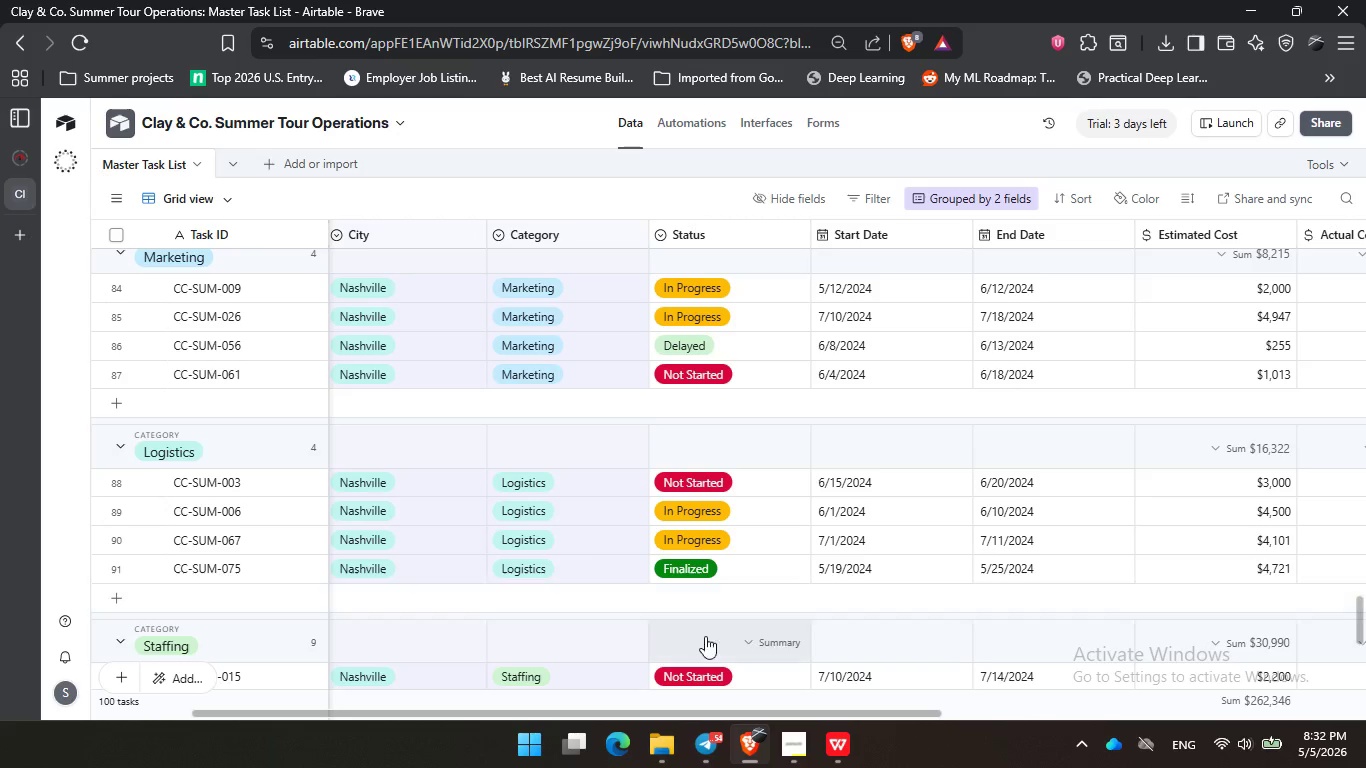 
left_click([662, 743])
 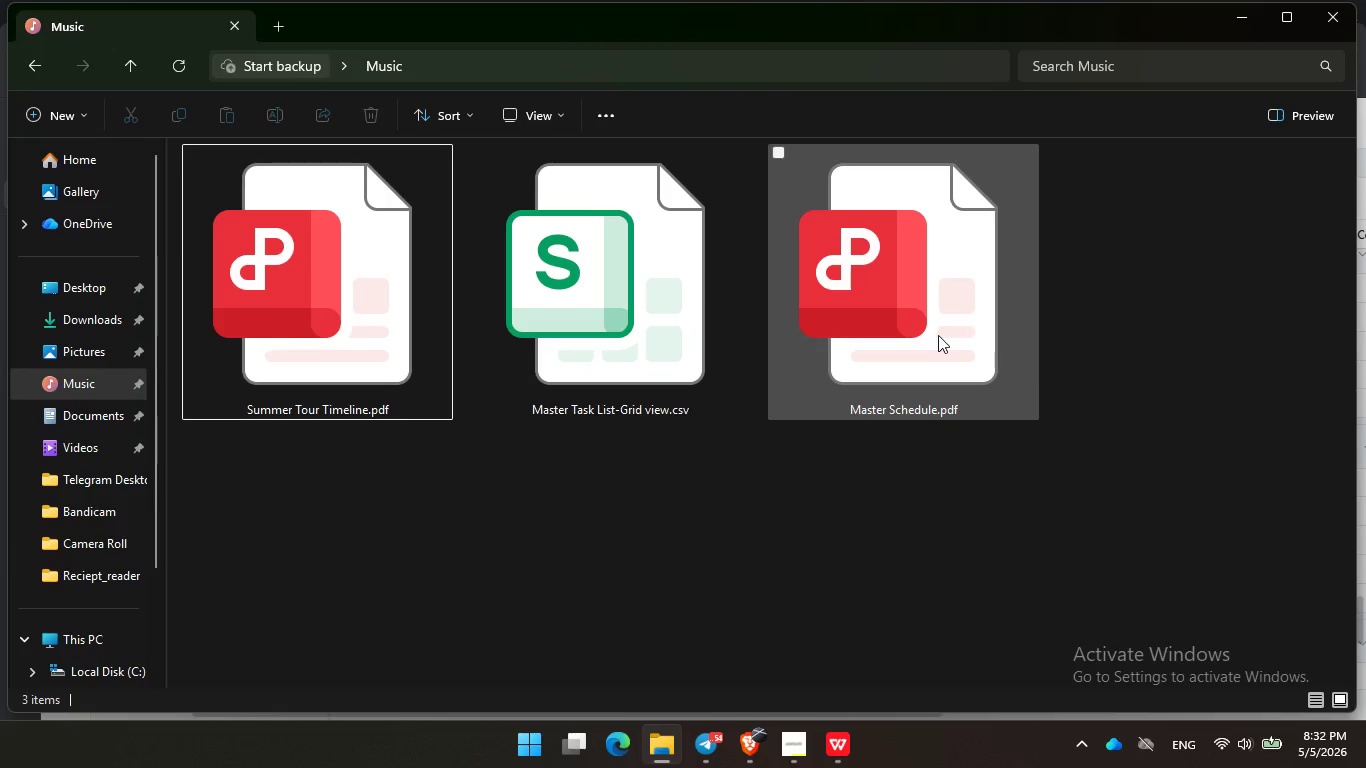 
double_click([934, 335])
 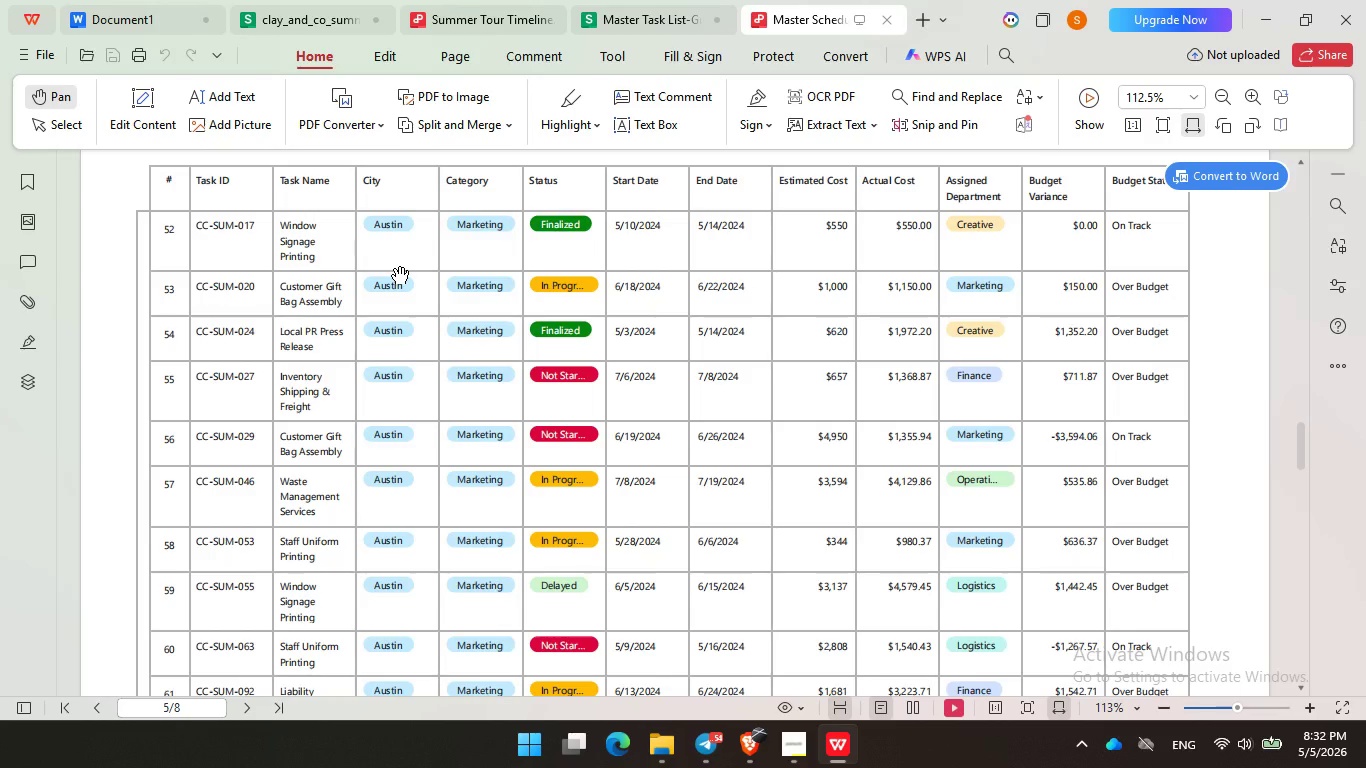 
scroll: coordinate [394, 269], scroll_direction: up, amount: 9.0
 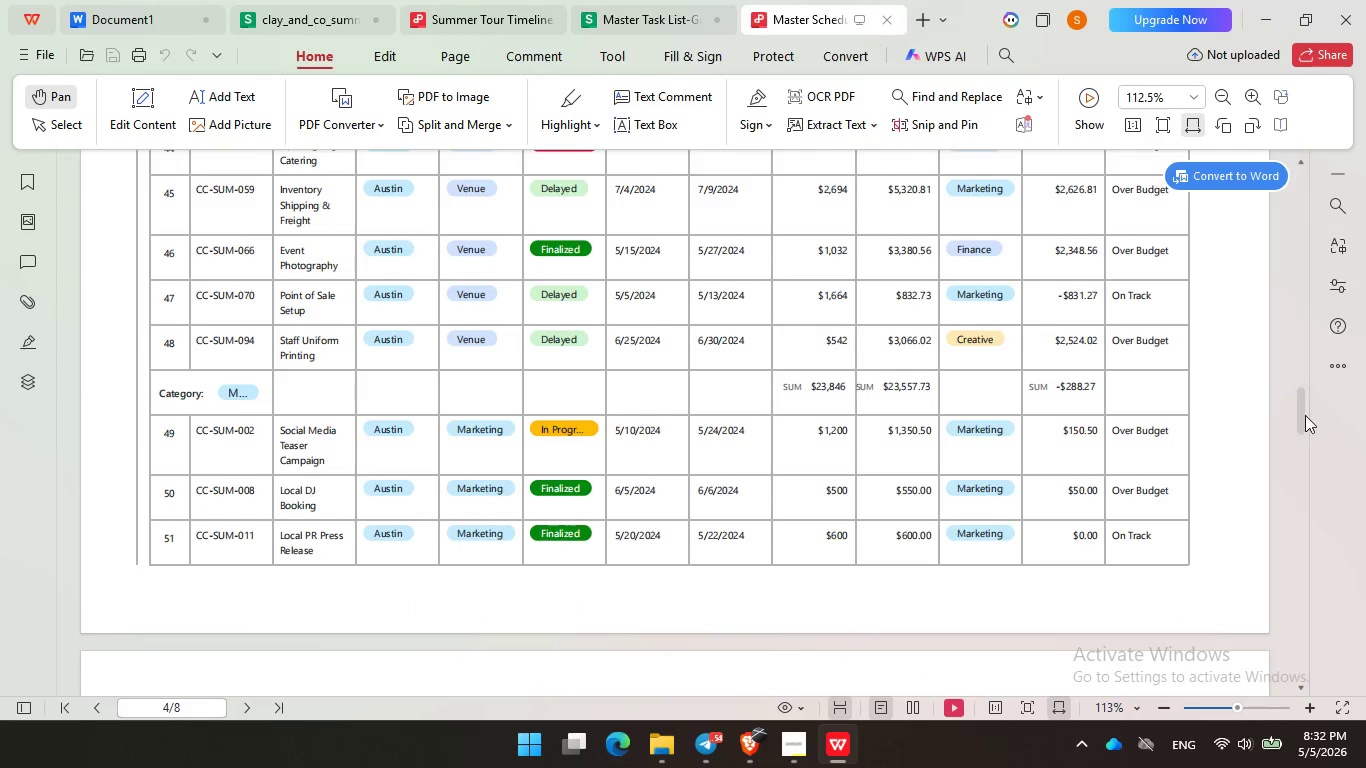 
left_click_drag(start_coordinate=[1304, 421], to_coordinate=[1329, 141])